 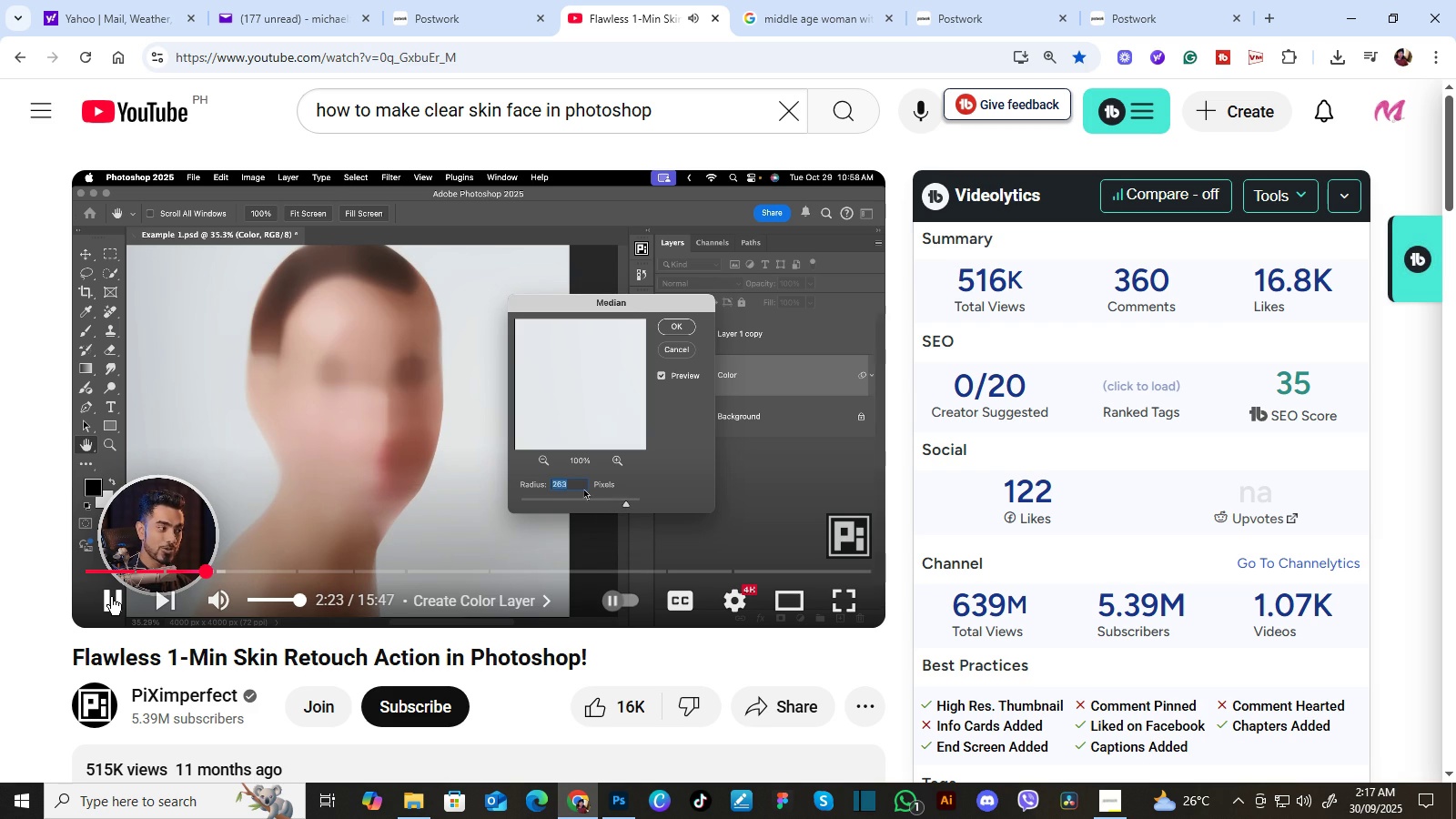 
scroll: coordinate [845, 566], scroll_direction: down, amount: 3.0
 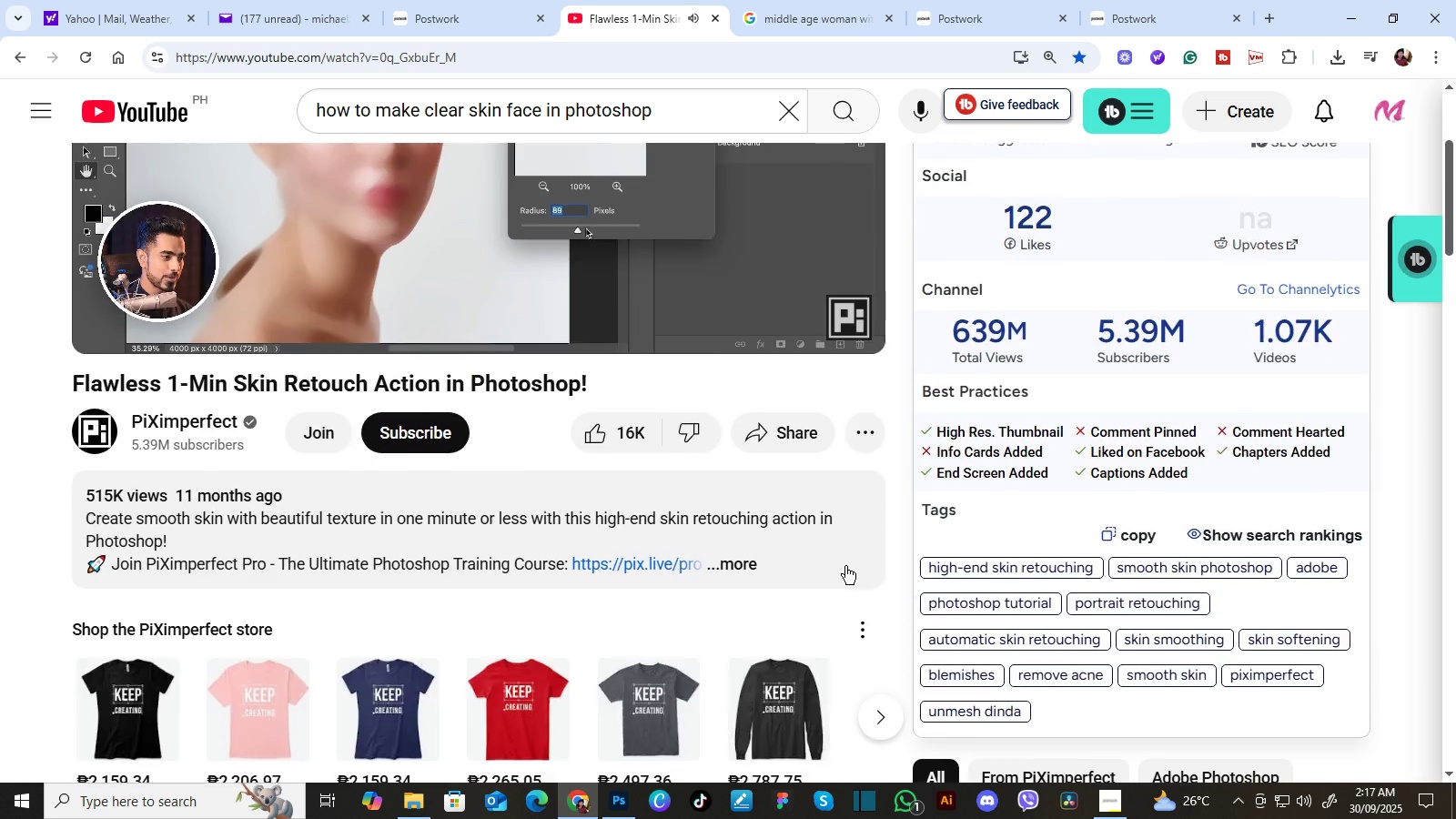 
scroll: coordinate [845, 567], scroll_direction: none, amount: 0.0
 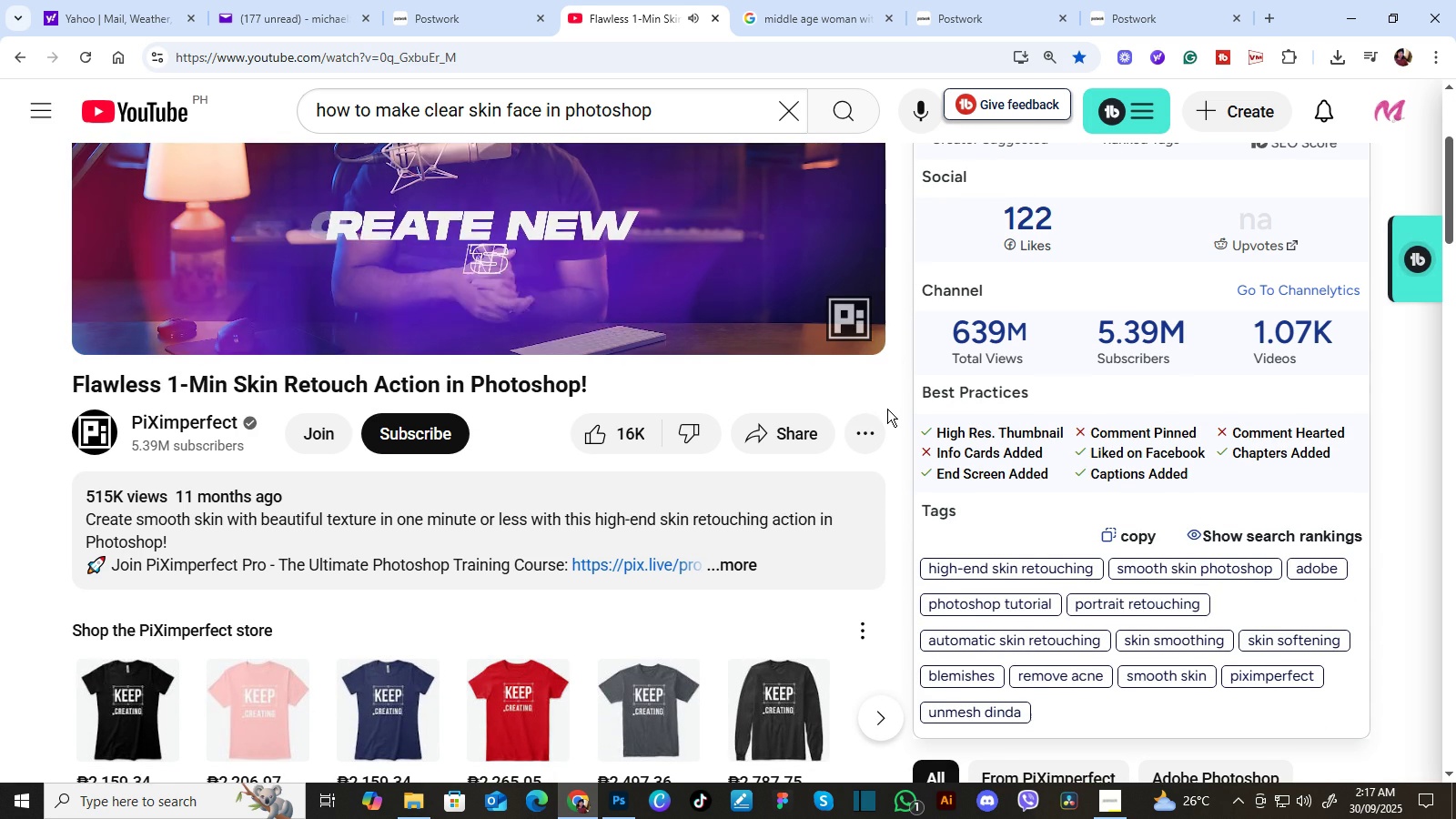 
scroll: coordinate [887, 409], scroll_direction: down, amount: 1.0
 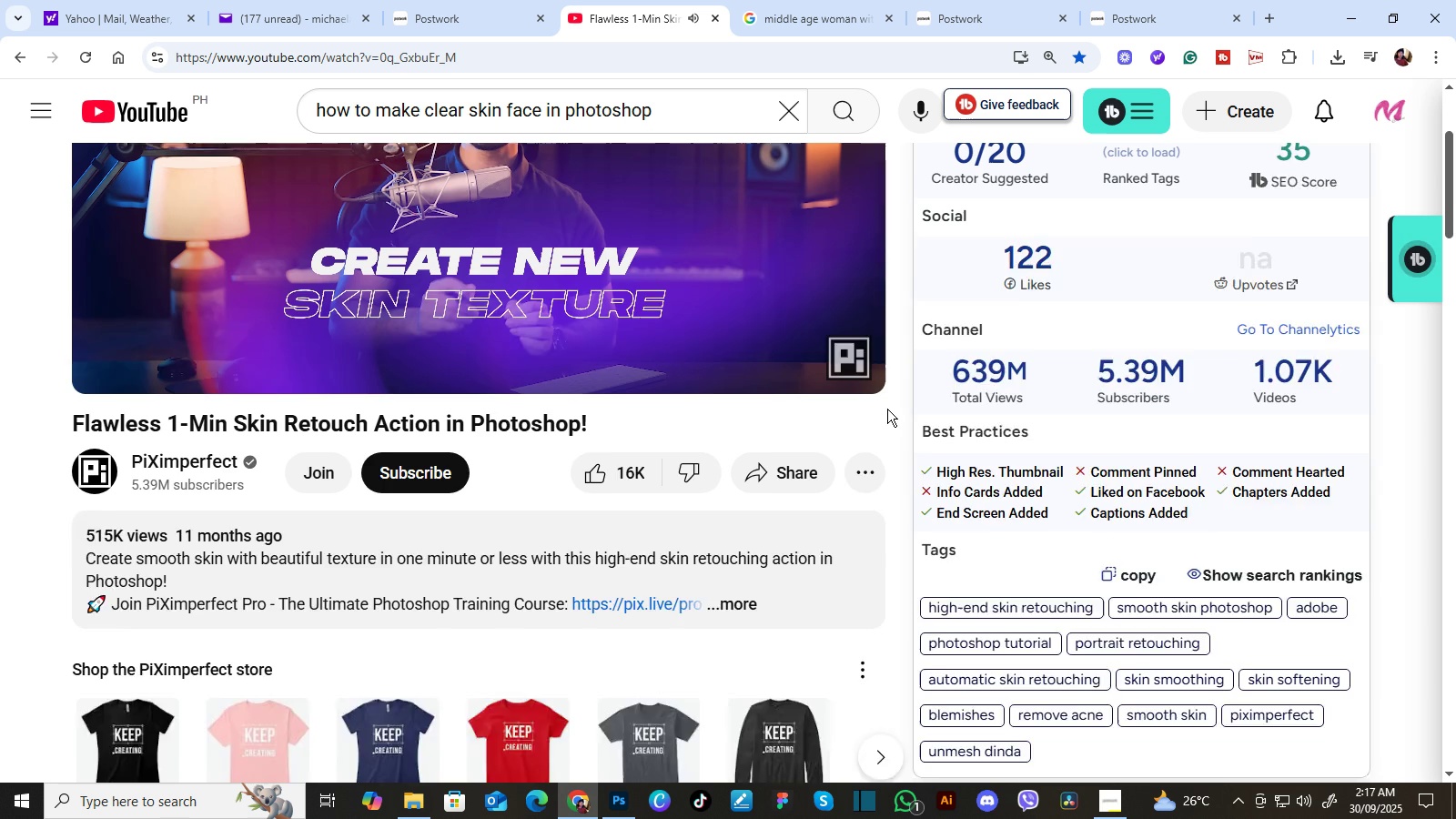 
scroll: coordinate [887, 409], scroll_direction: up, amount: 3.0
 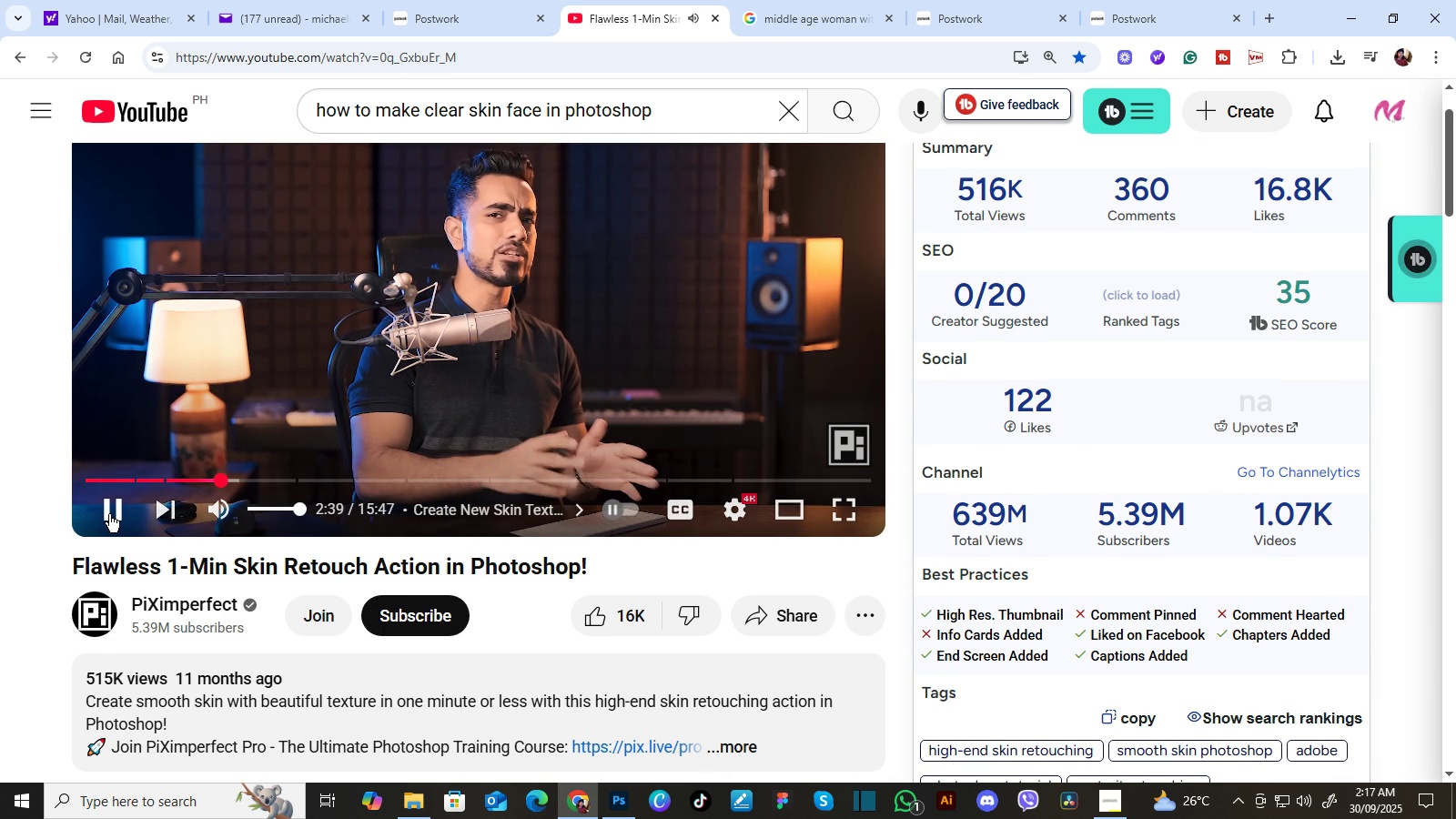 
wait(5.77)
 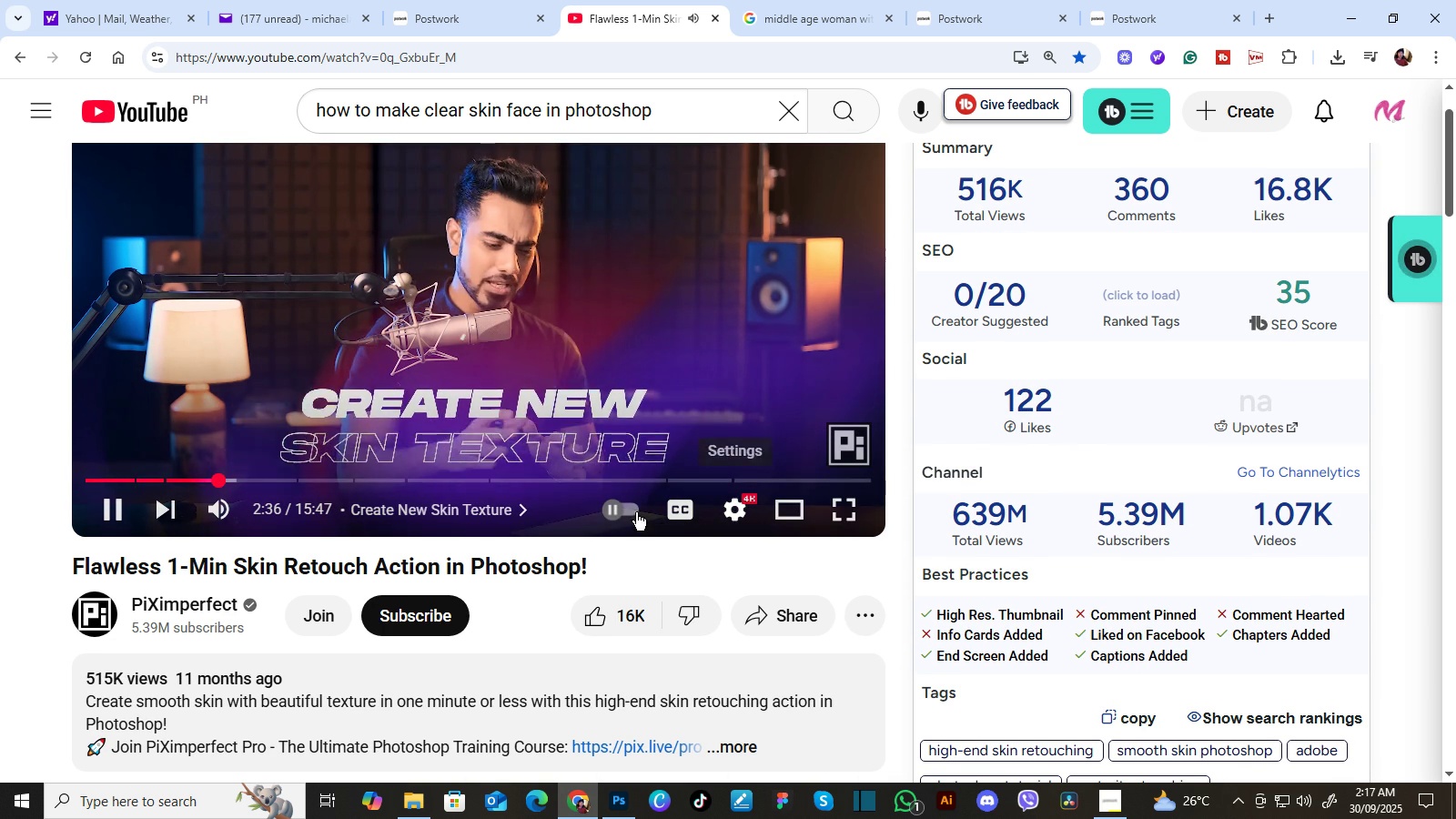 
scroll: coordinate [12, 571], scroll_direction: up, amount: 2.0
 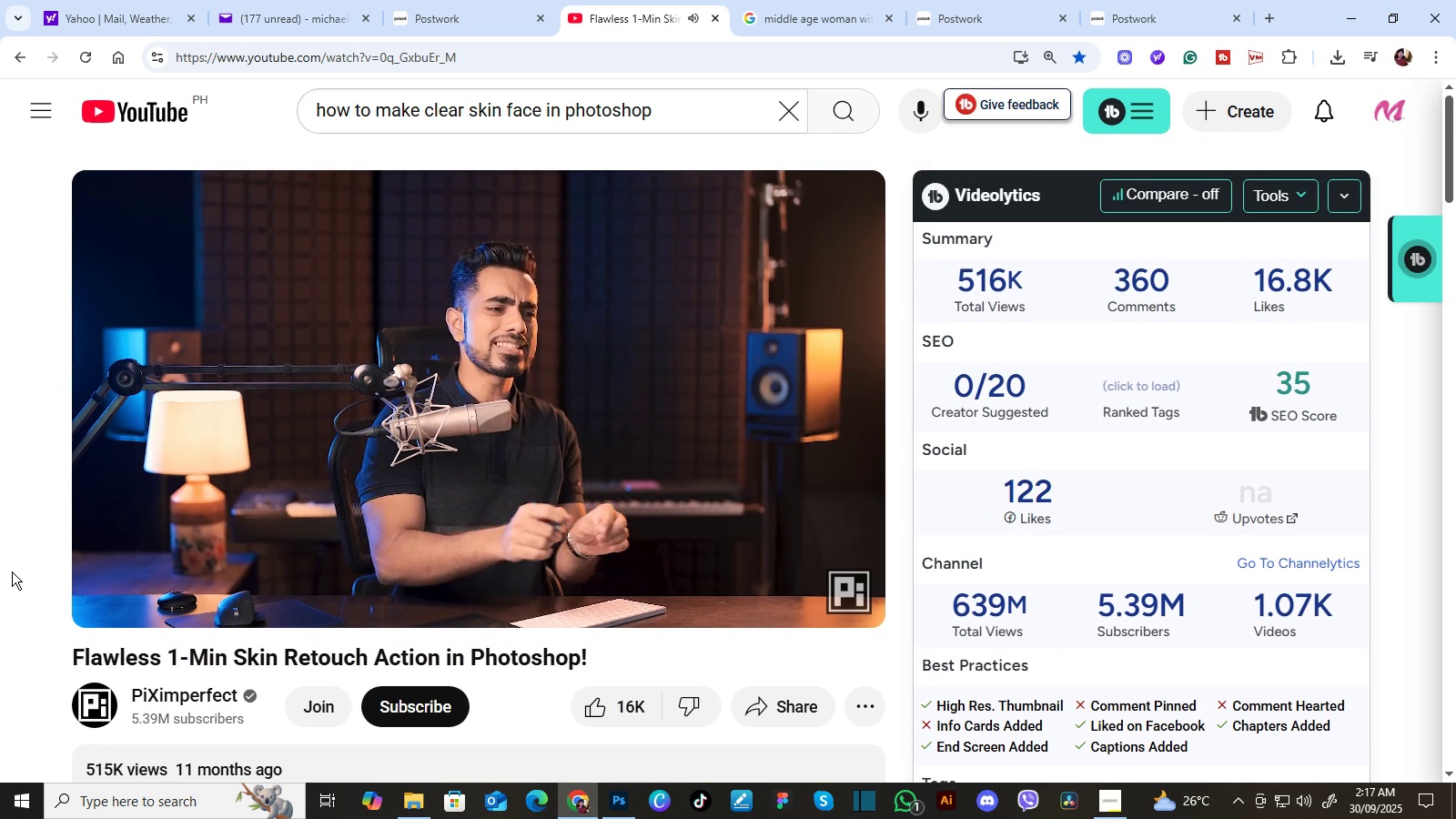 
scroll: coordinate [12, 571], scroll_direction: down, amount: 2.0
 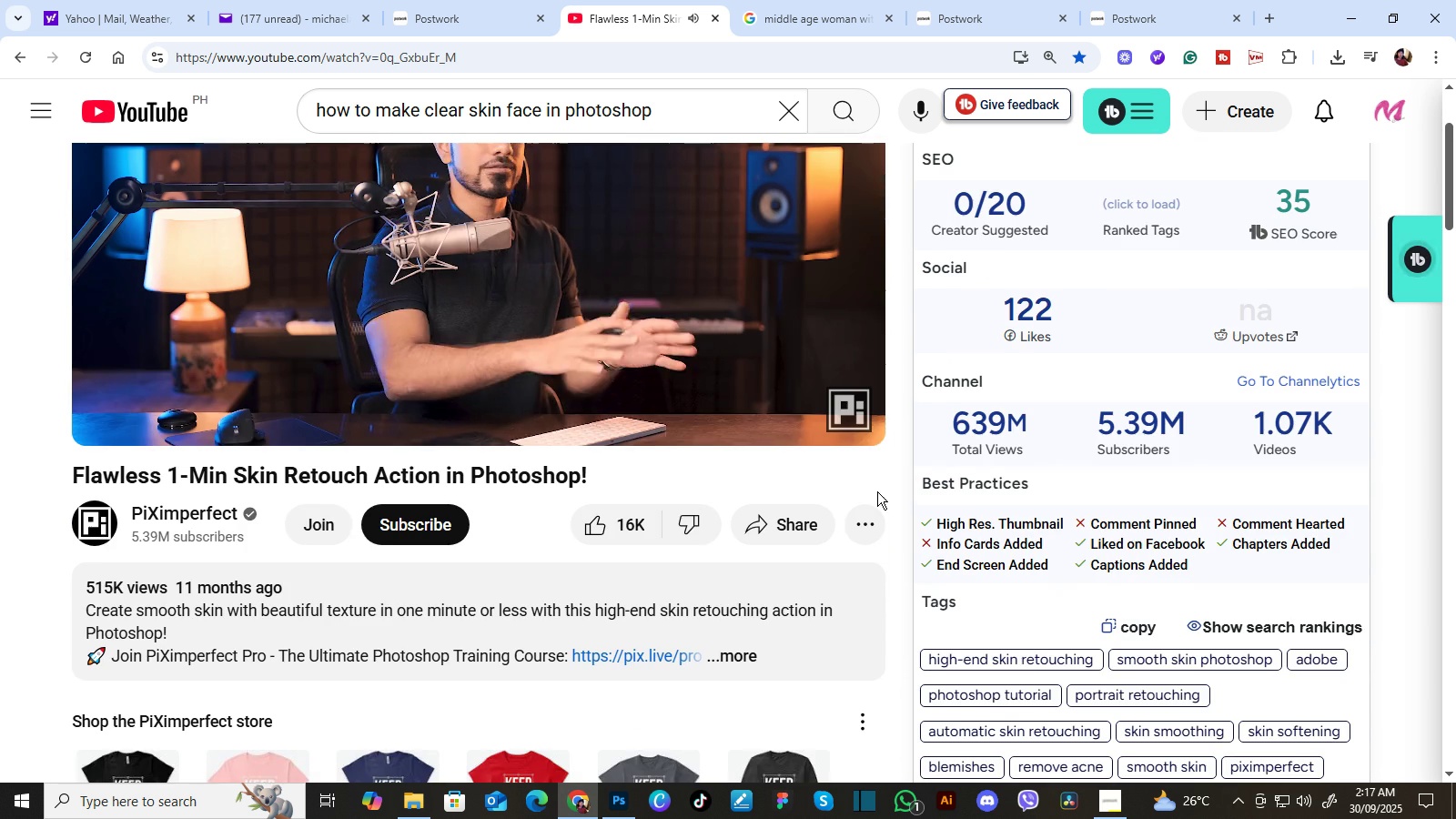 
scroll: coordinate [54, 453], scroll_direction: up, amount: 2.0
 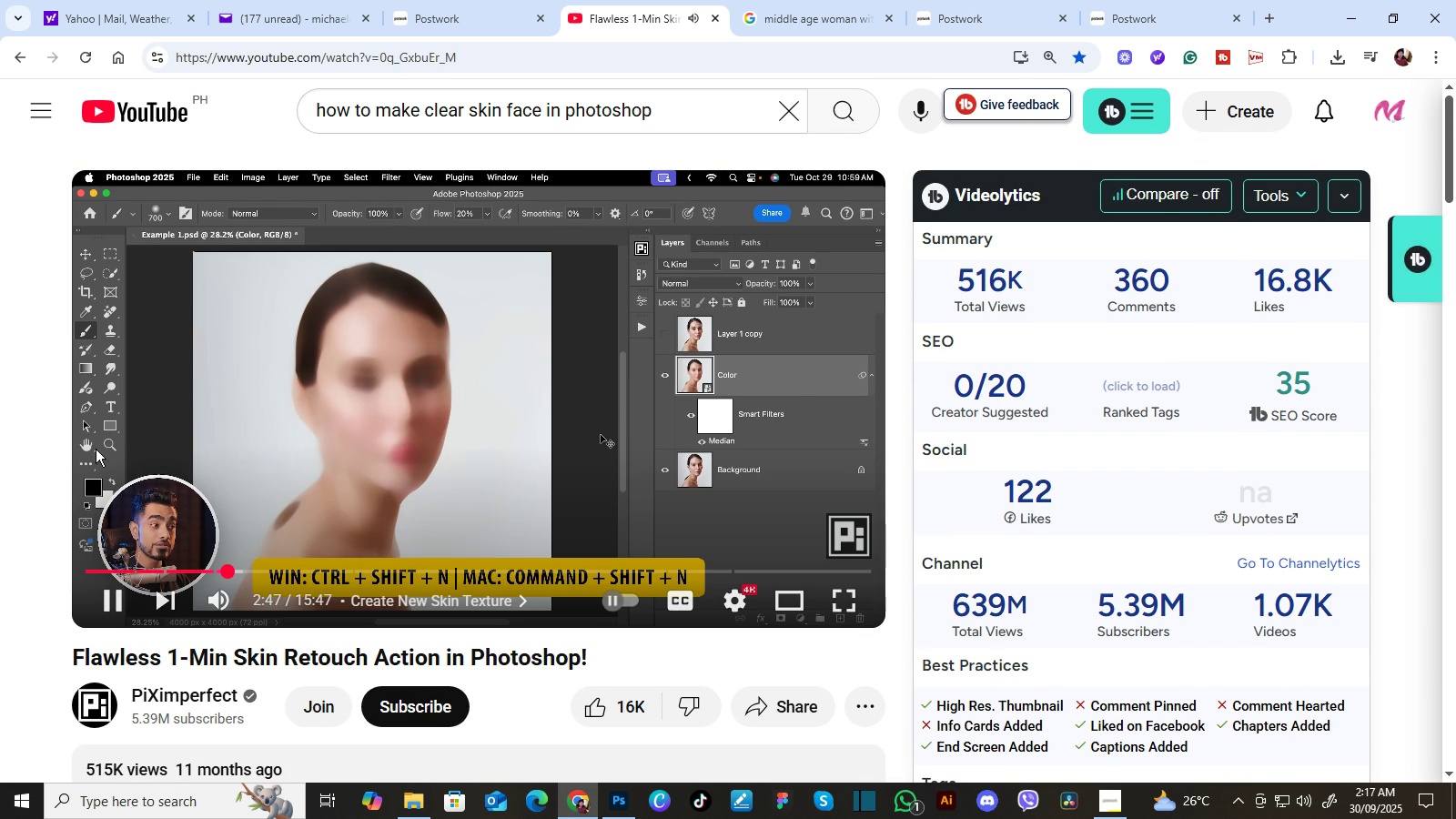 
wait(5.88)
 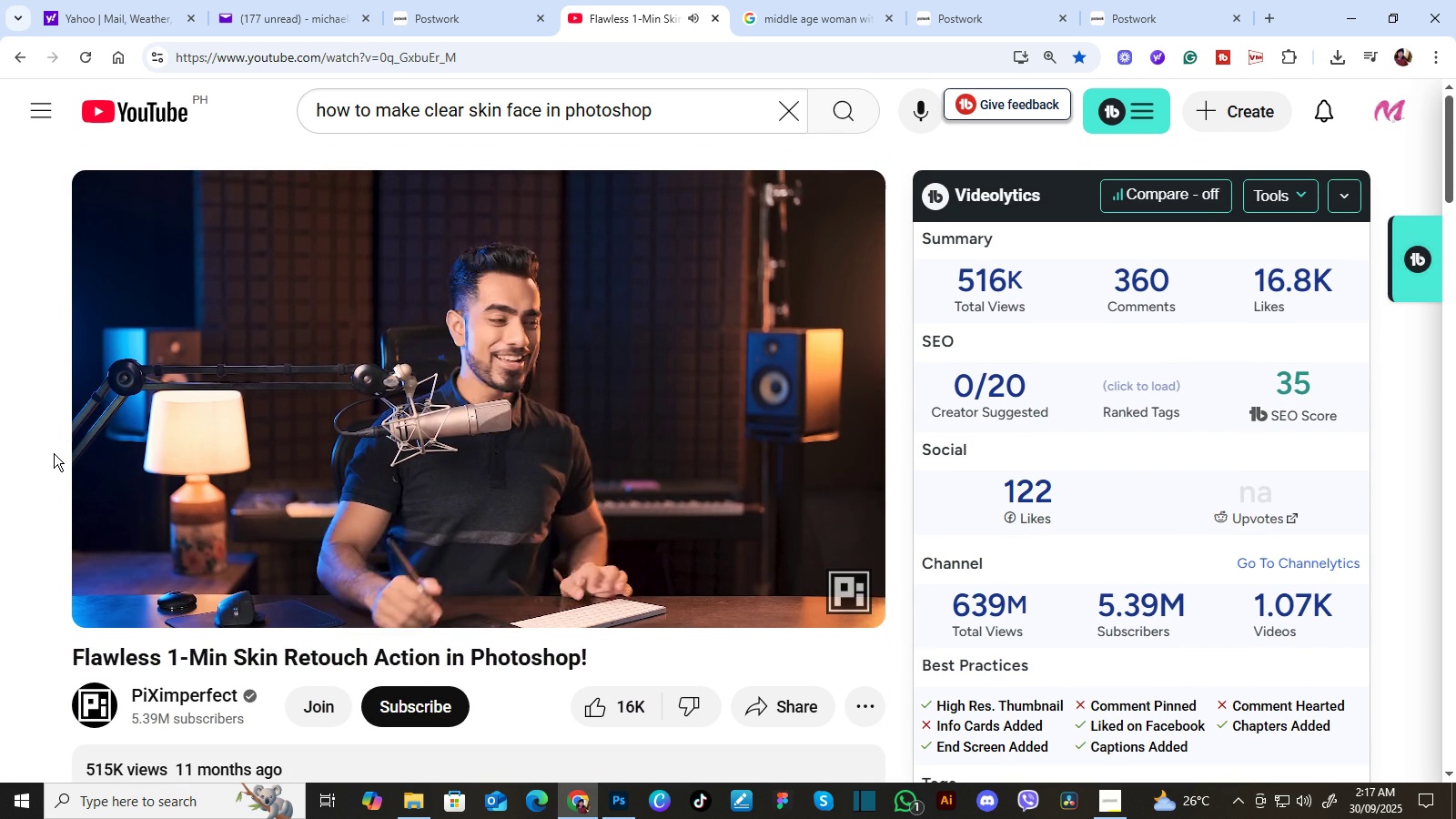 
left_click([115, 603])
 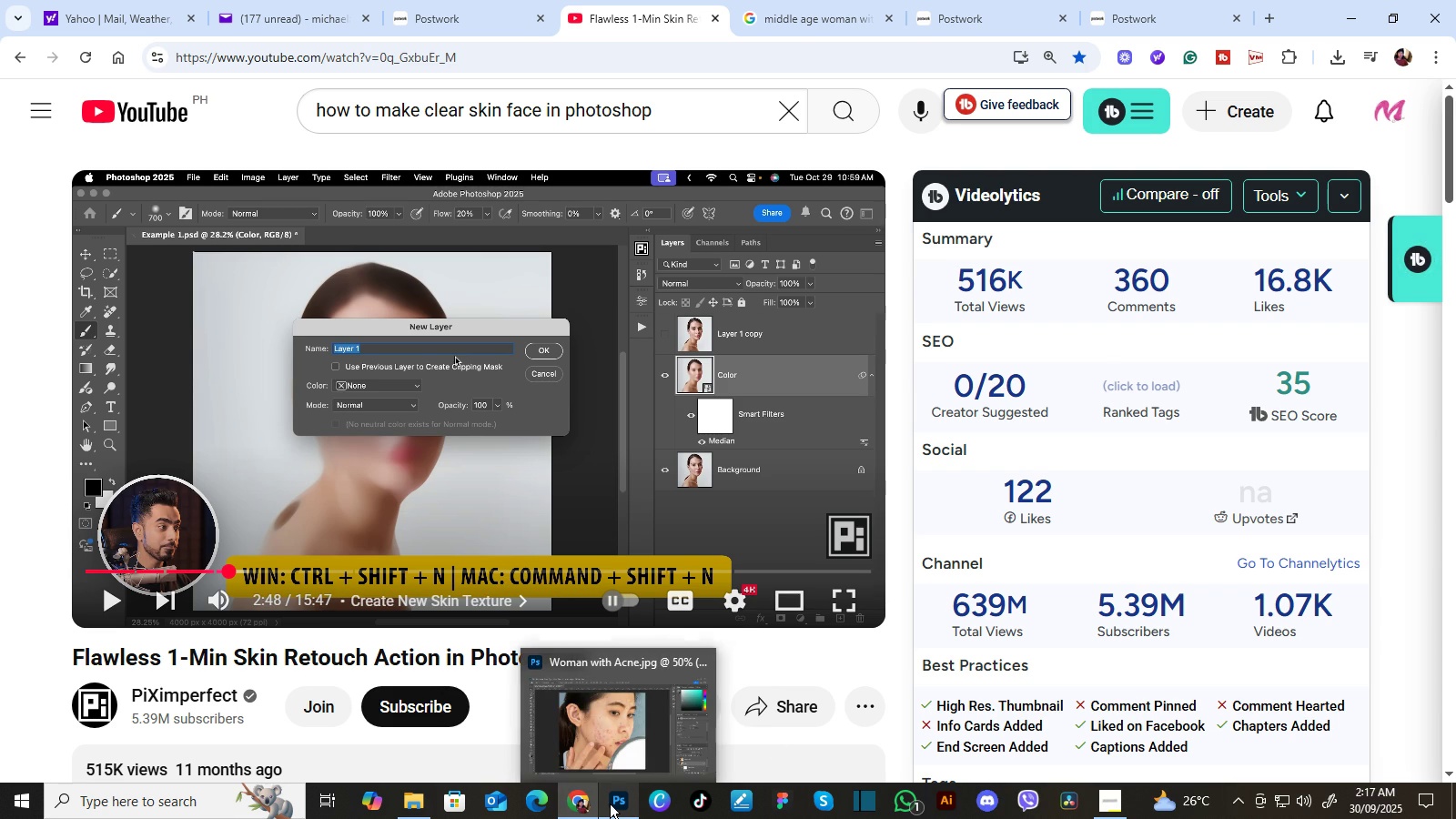 
wait(6.13)
 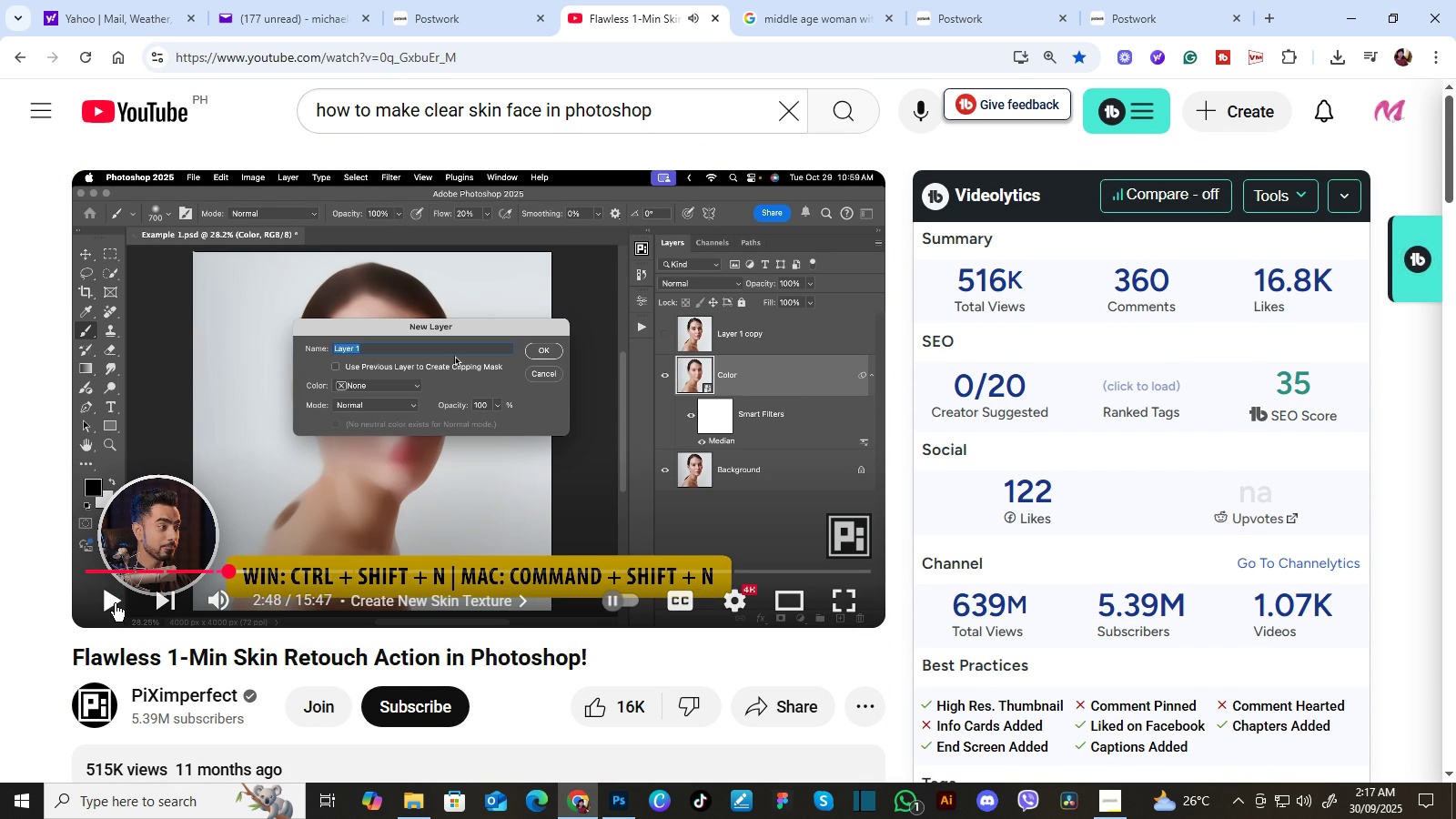 
left_click([610, 804])